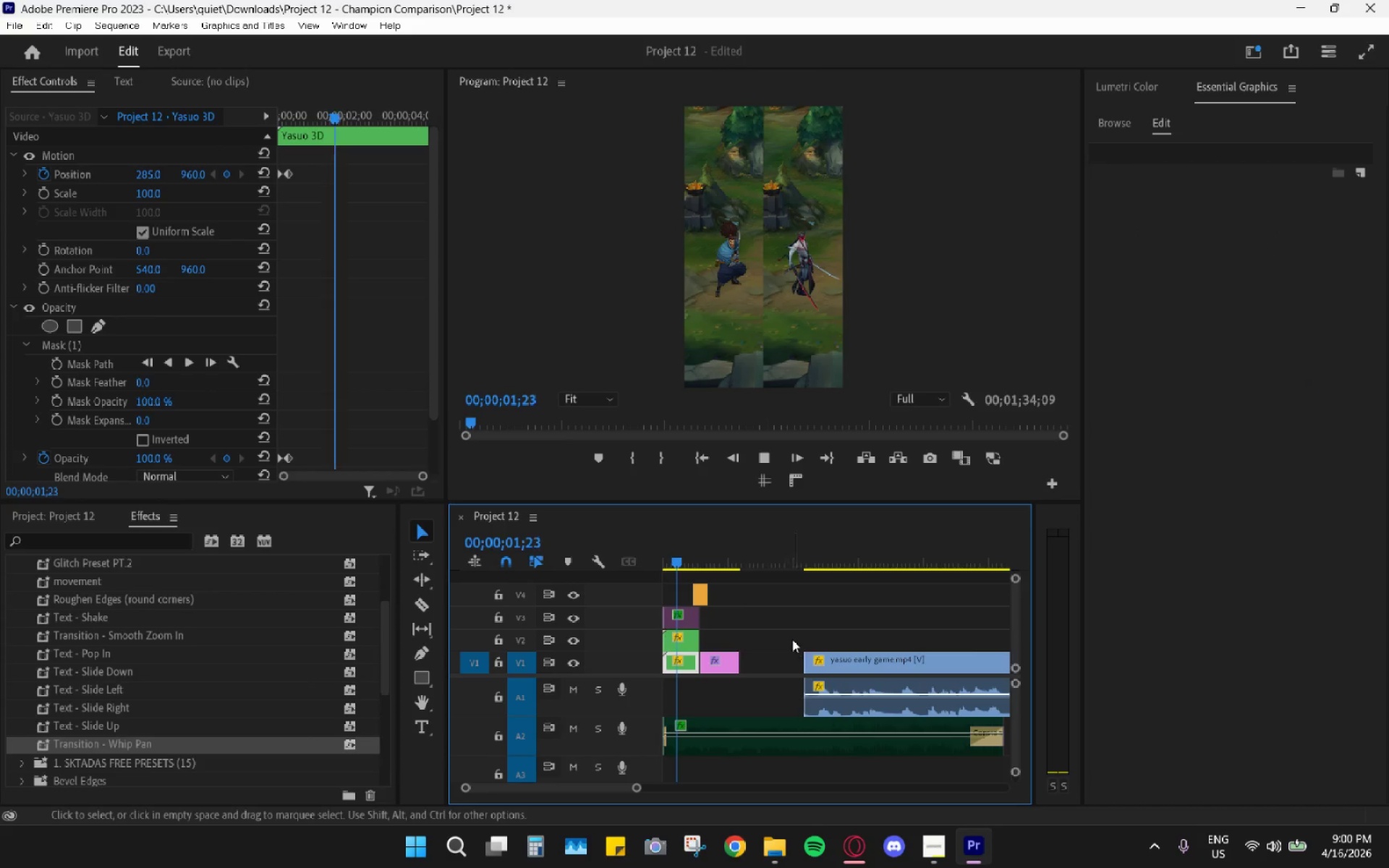 
key(Space)
 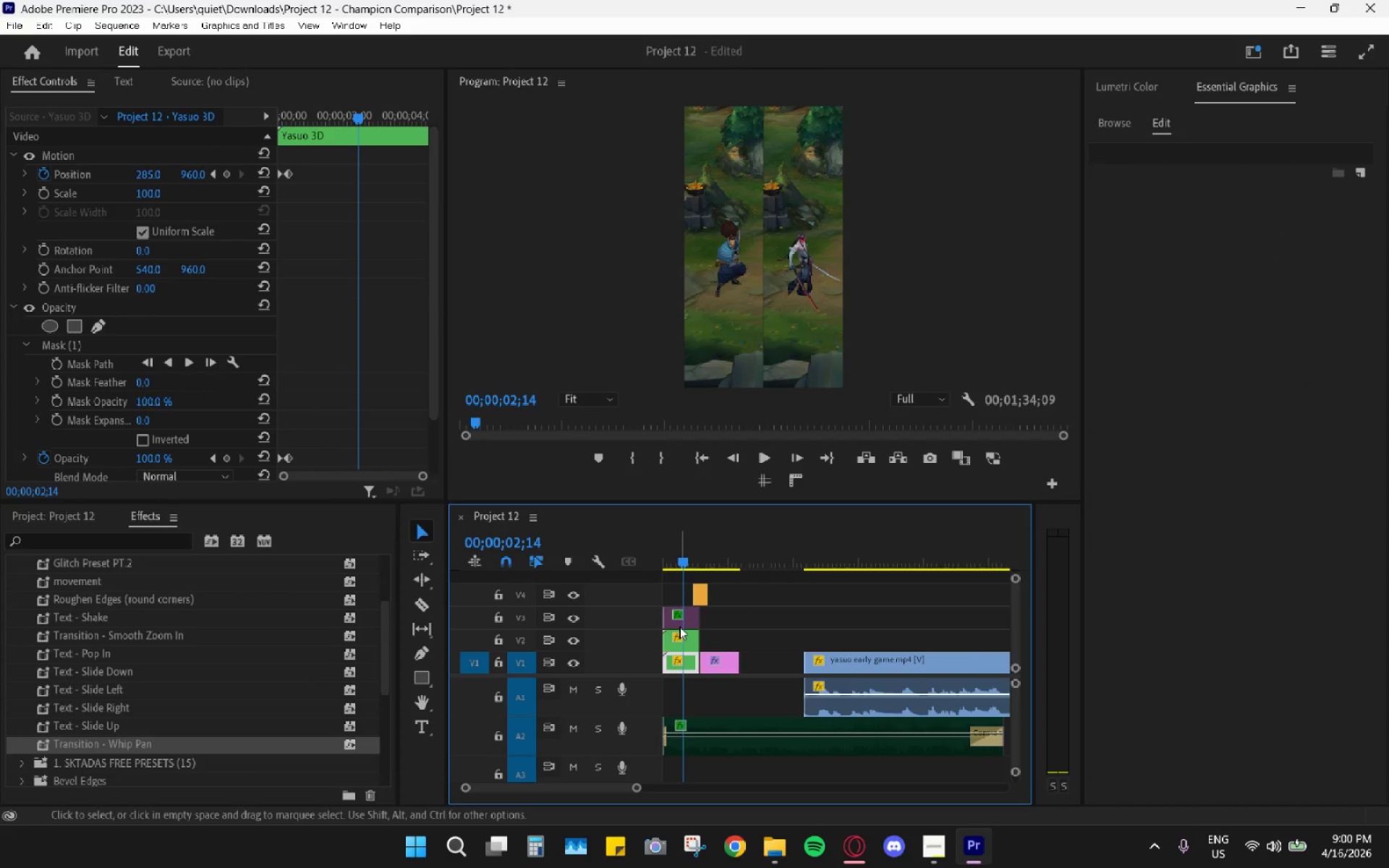 
left_click([679, 626])
 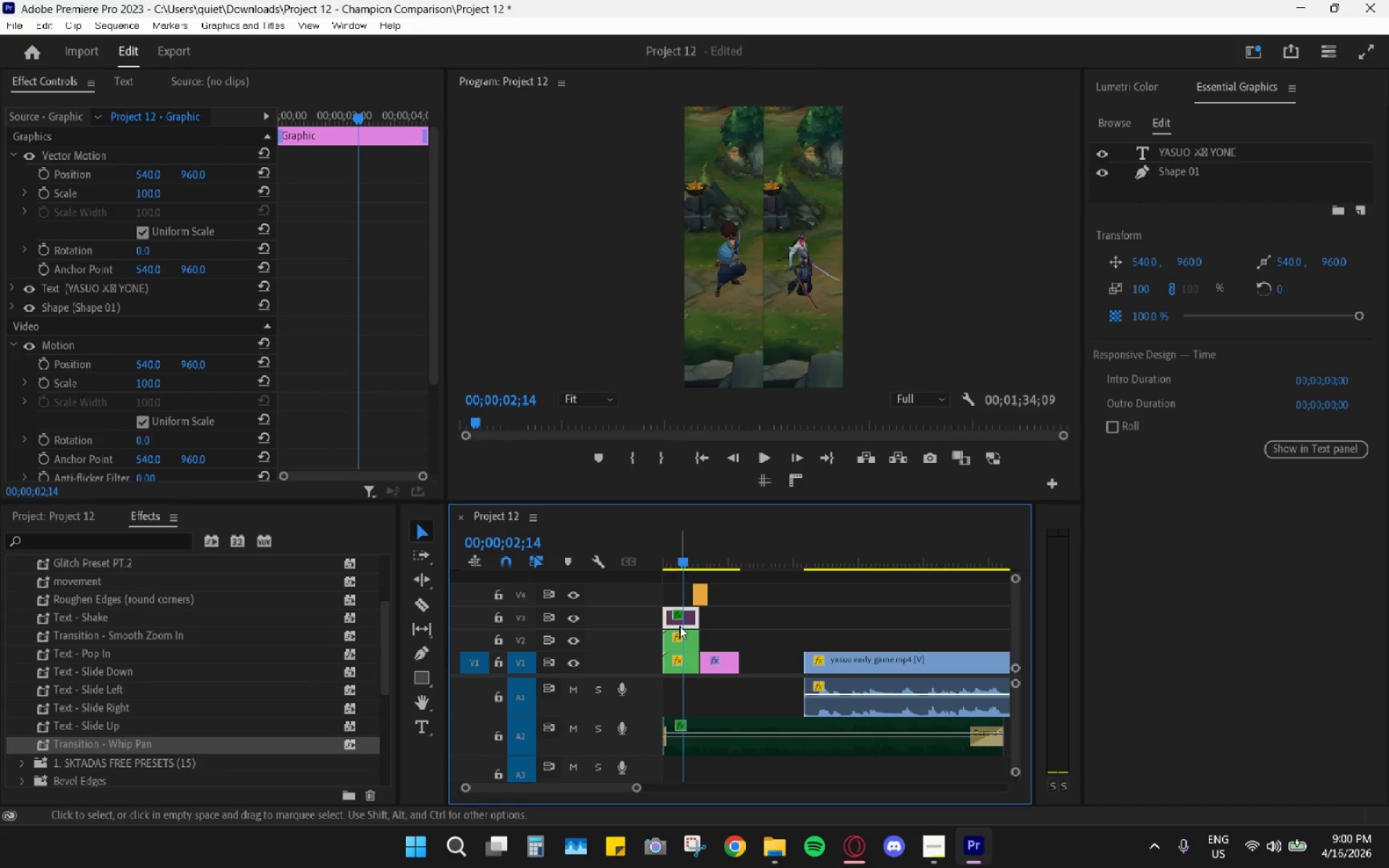 
key(Shift+E)
 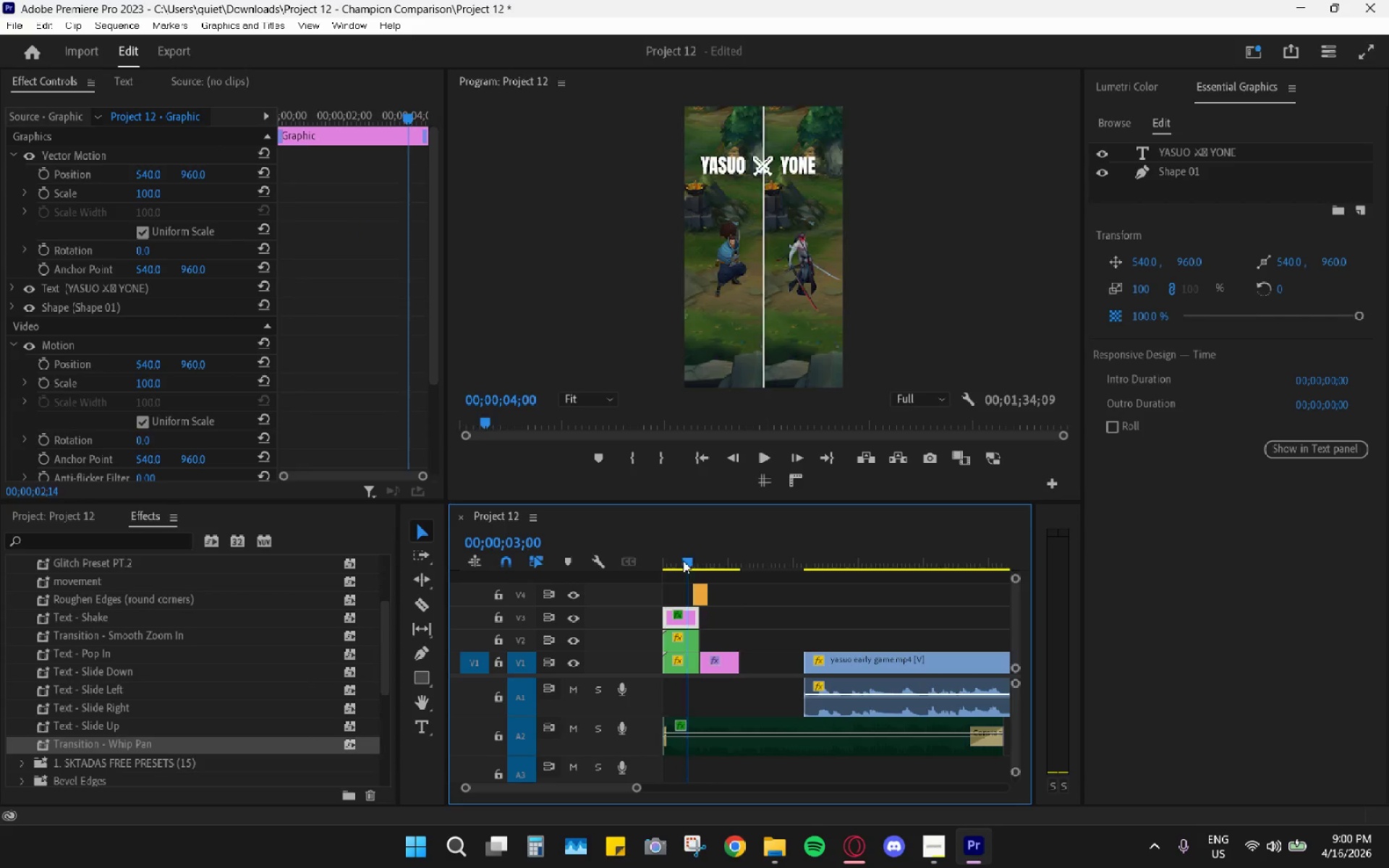 
left_click_drag(start_coordinate=[697, 563], to_coordinate=[589, 557])
 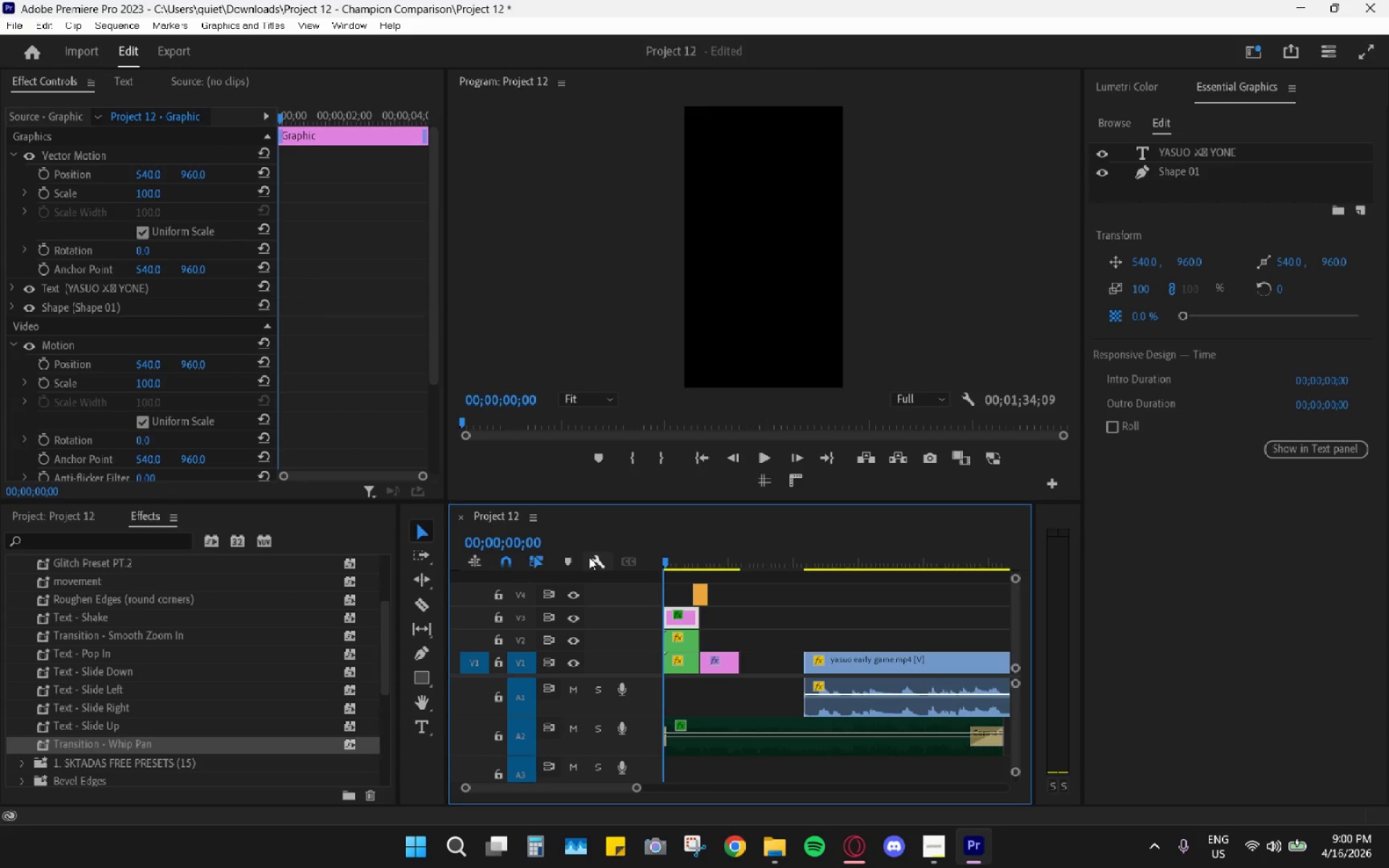 
key(Space)
 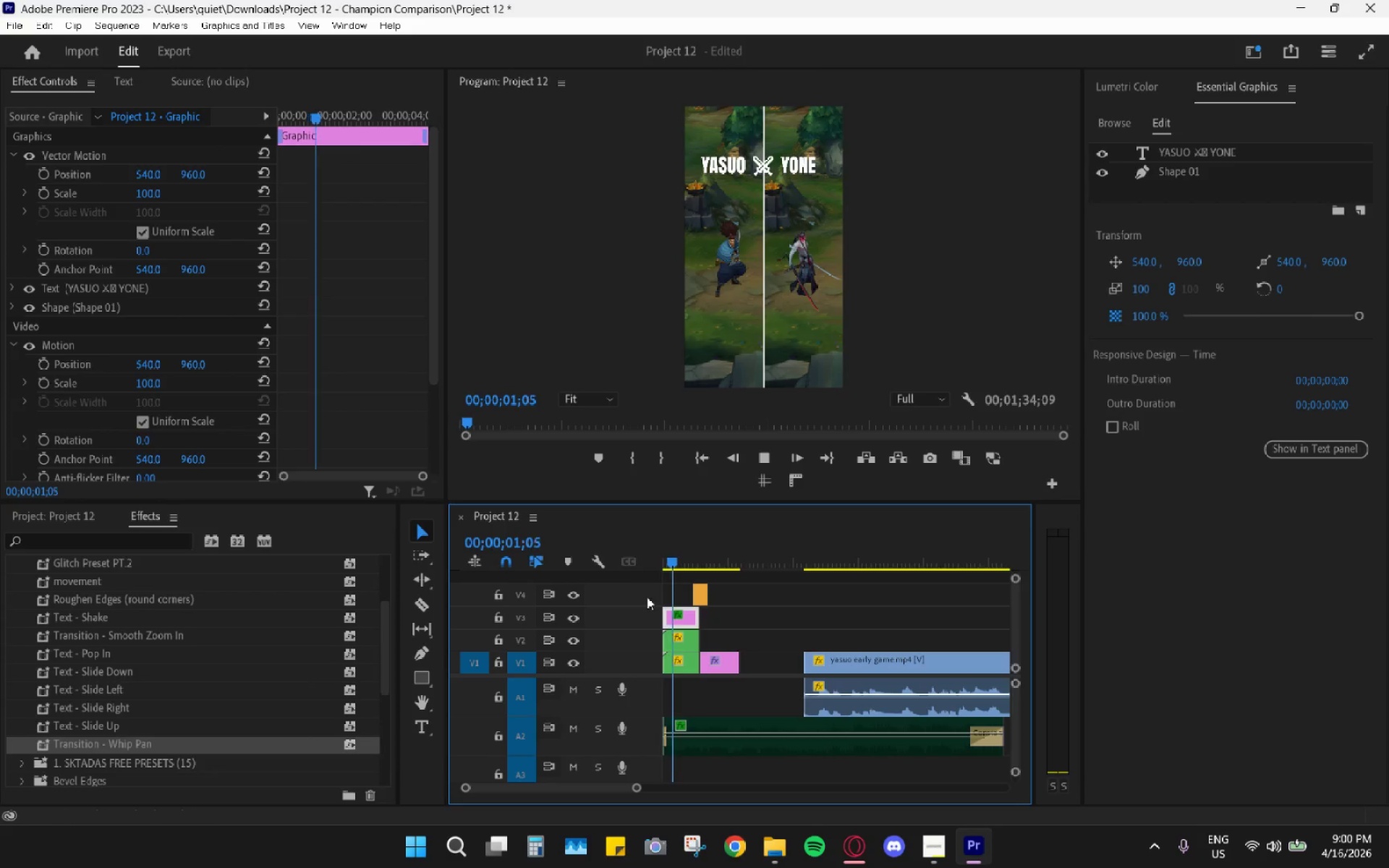 
key(Space)
 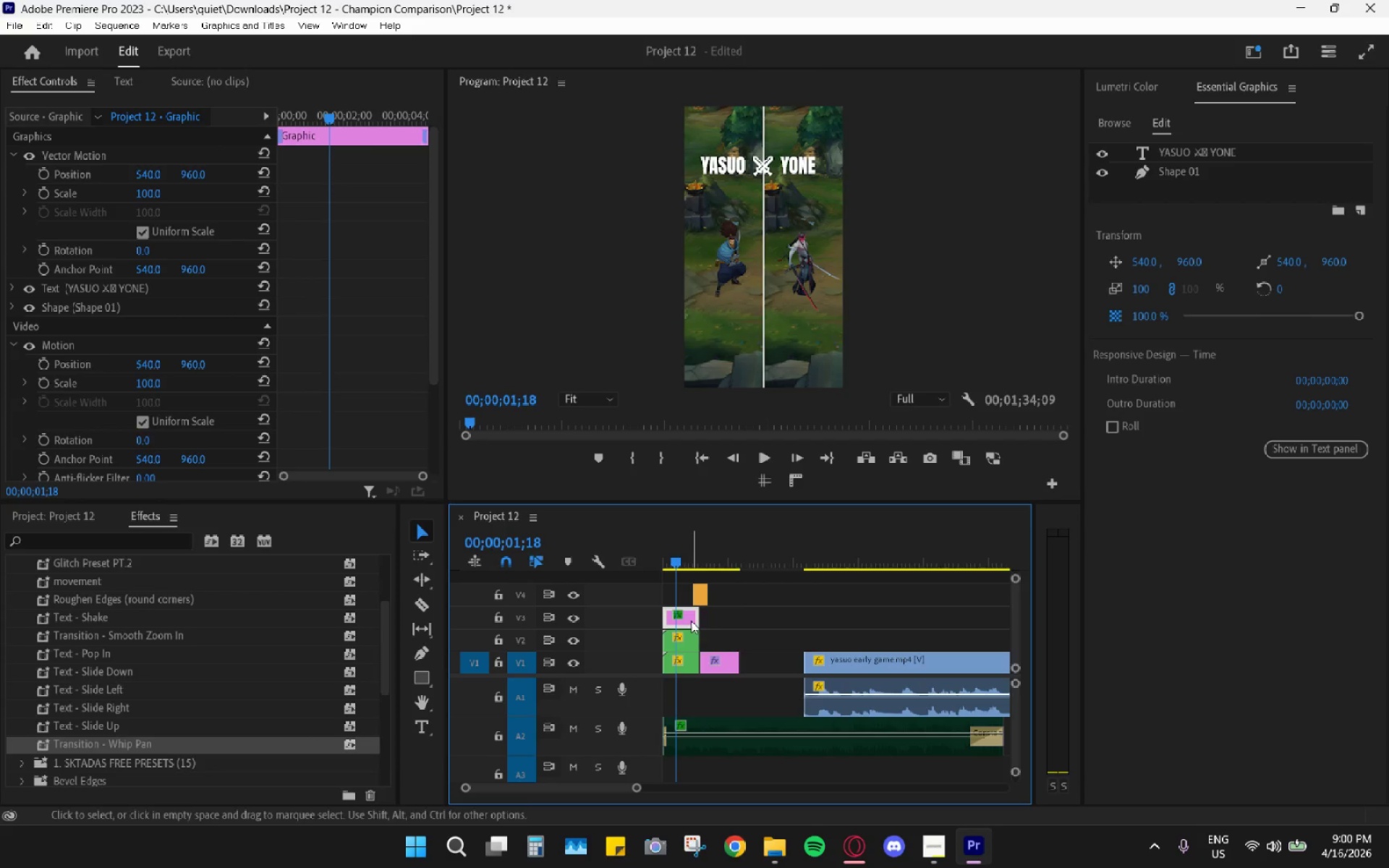 
key(Shift+ShiftLeft)
 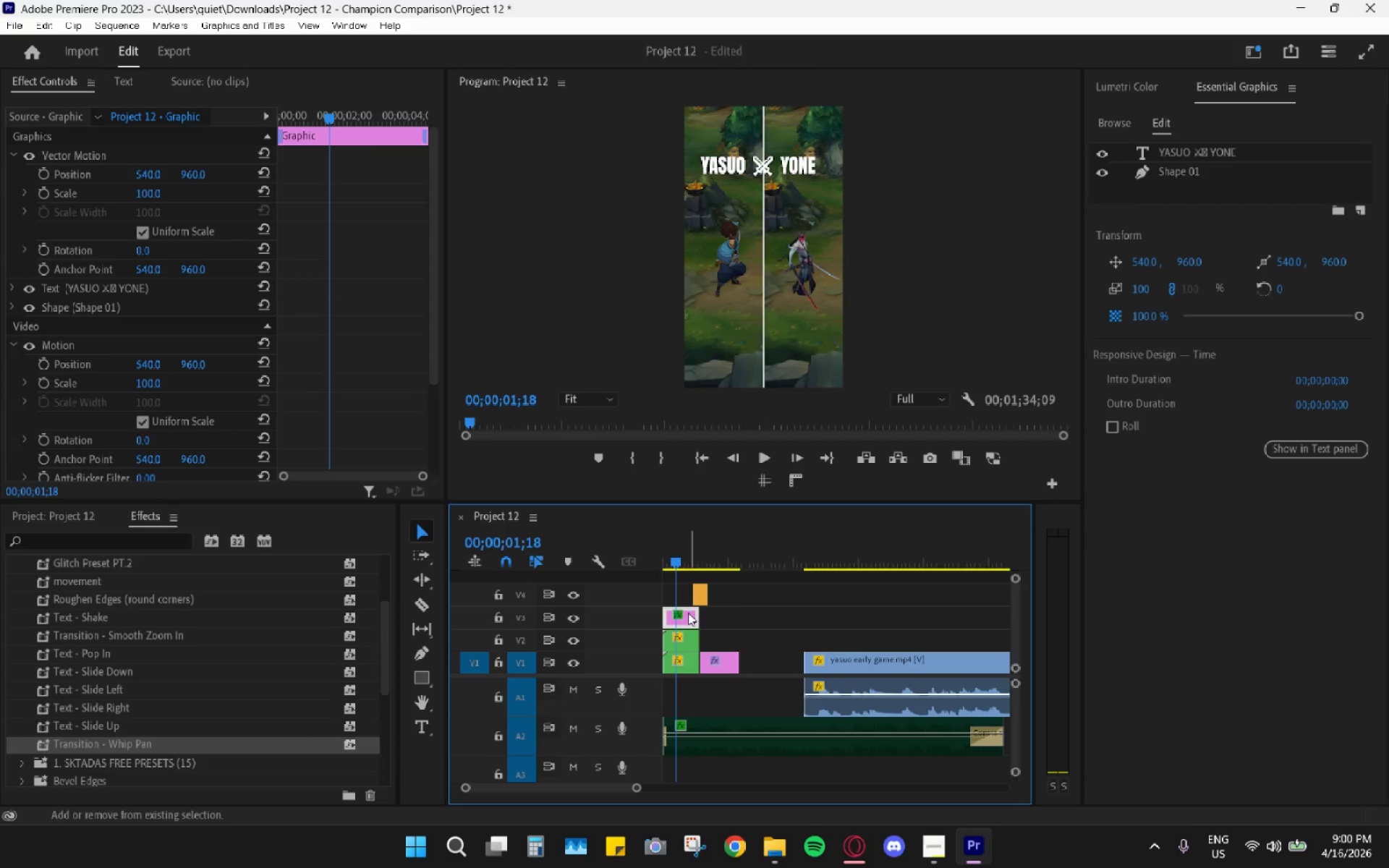 
key(Shift+E)
 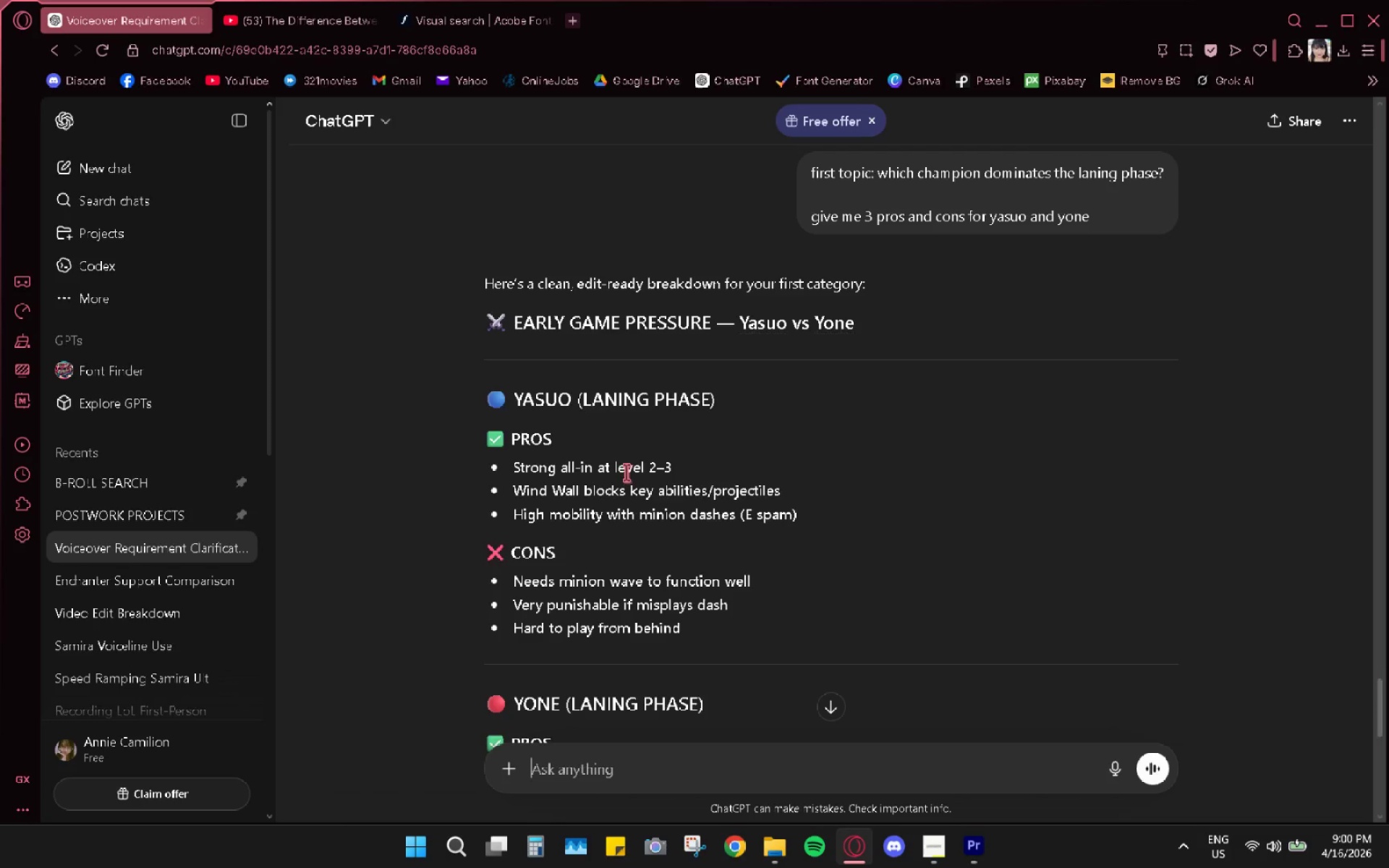 
wait(7.94)
 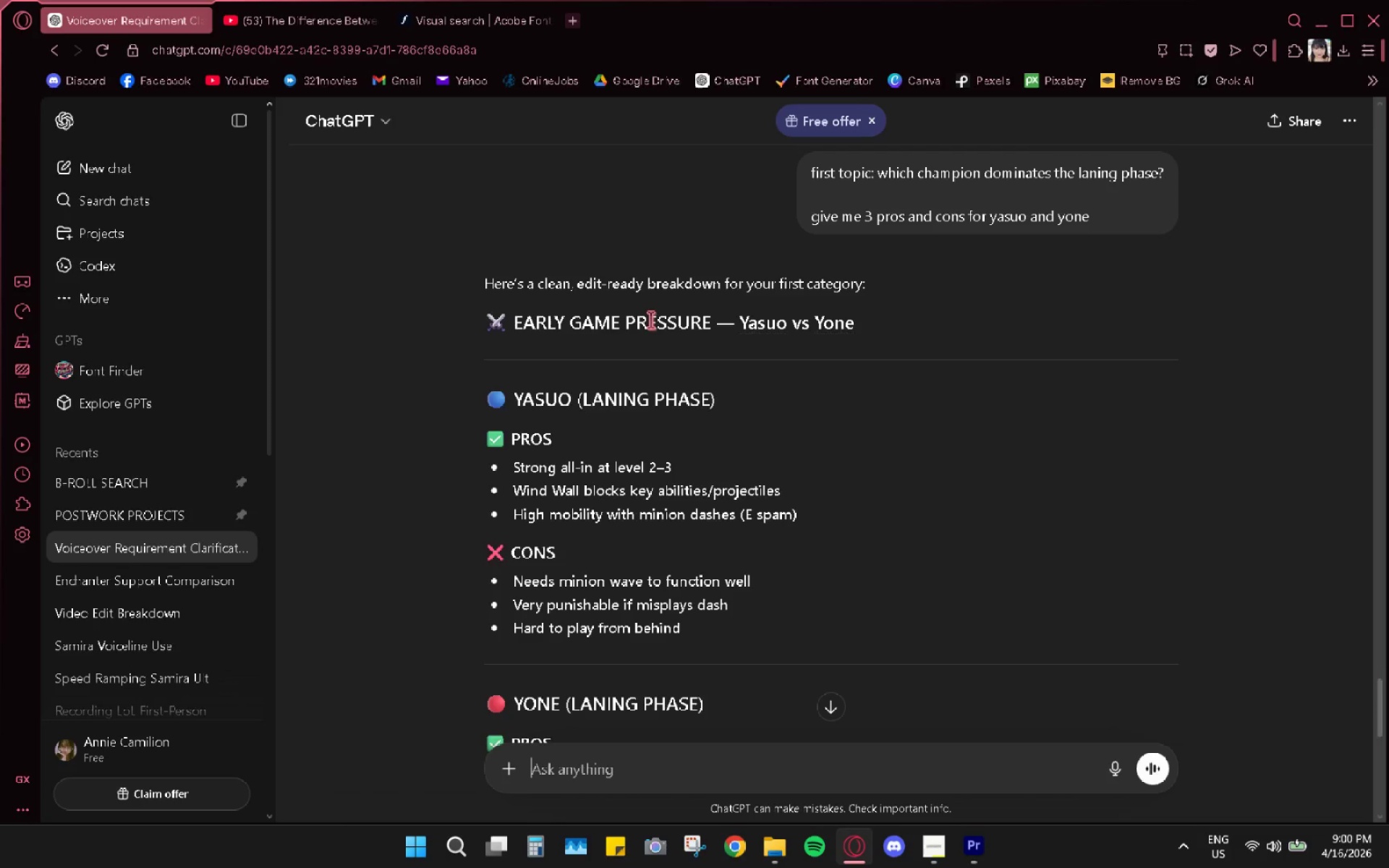 
left_click([854, 851])
 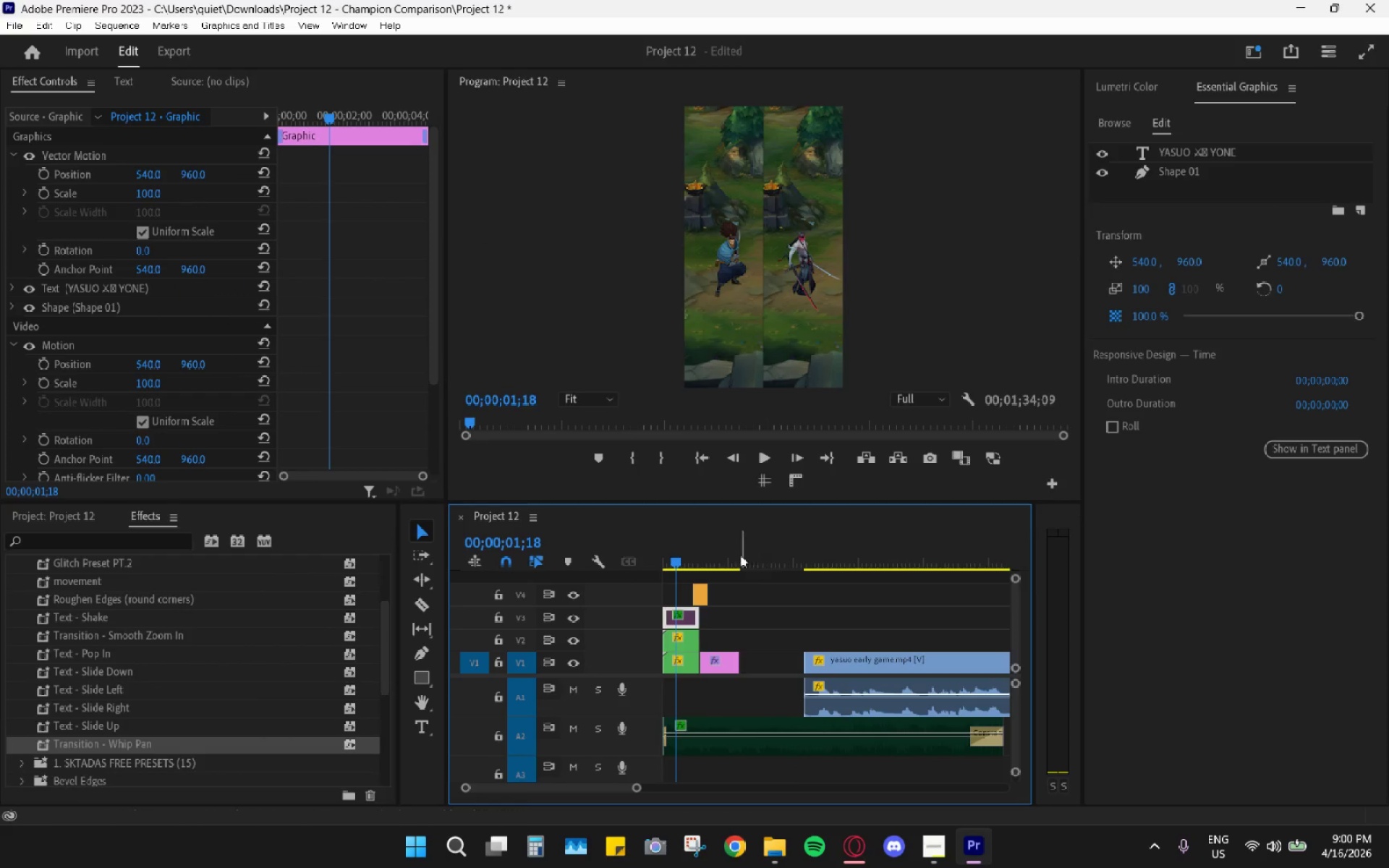 
left_click_drag(start_coordinate=[707, 549], to_coordinate=[692, 550])
 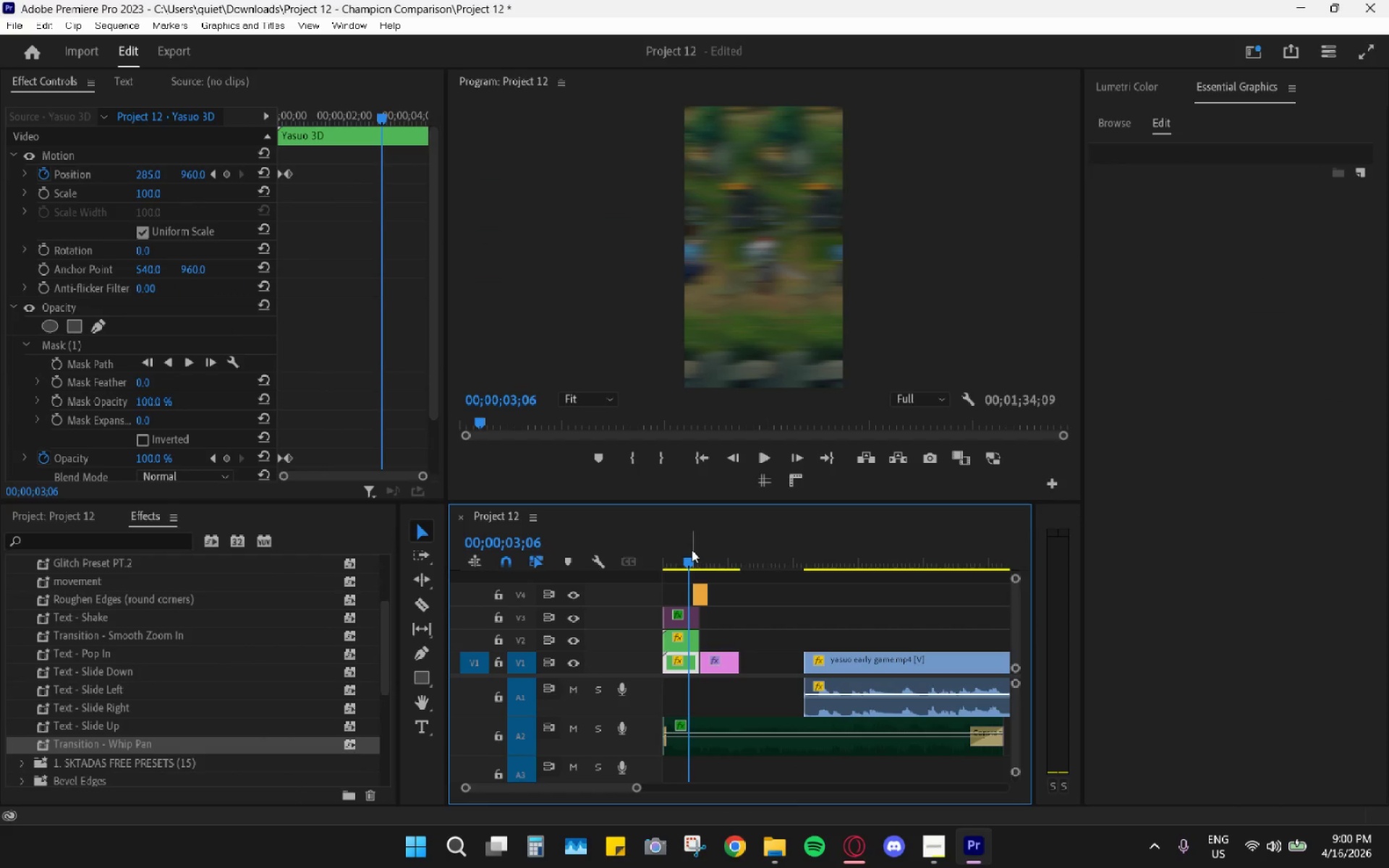 
key(Space)
 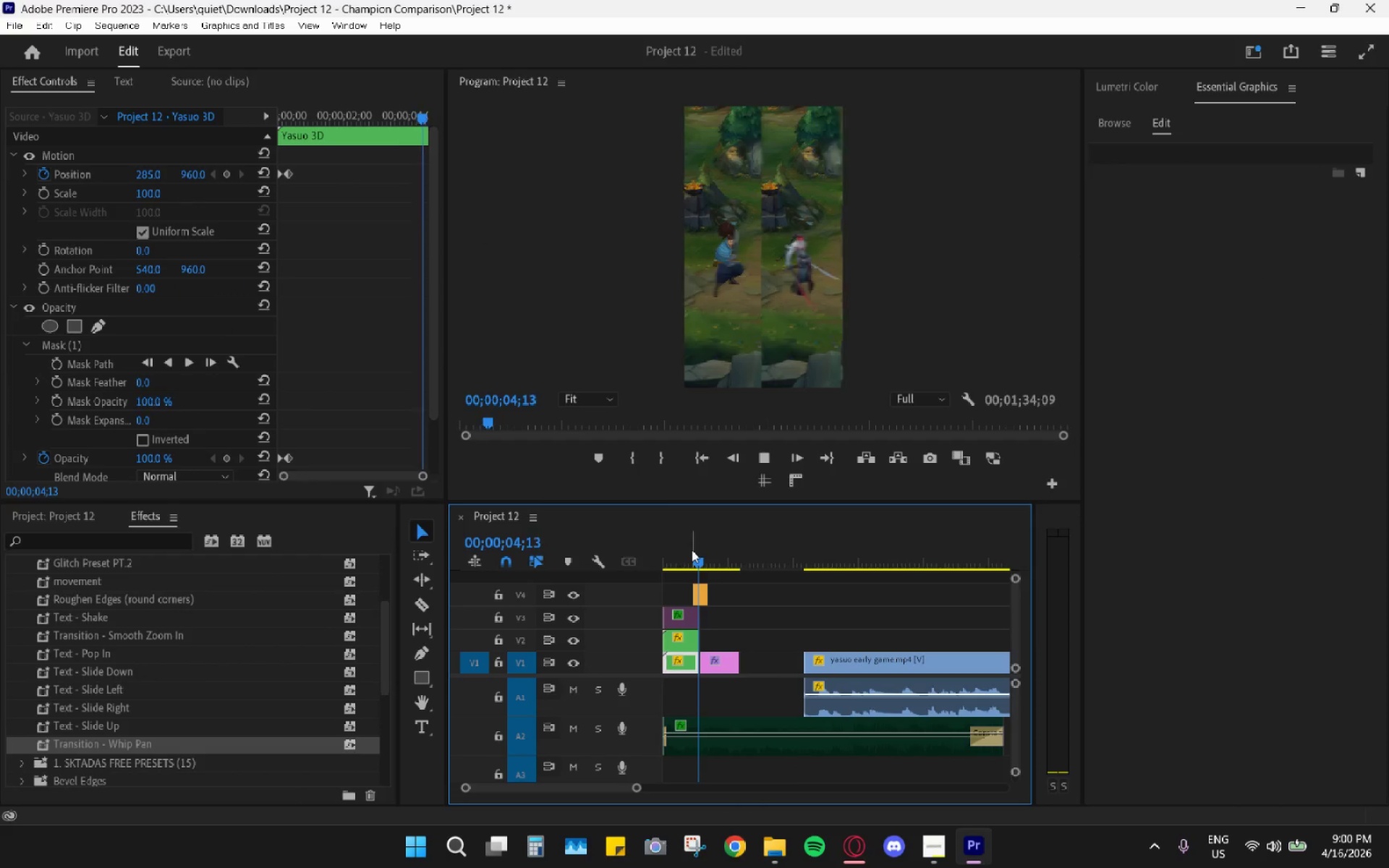 
key(Space)
 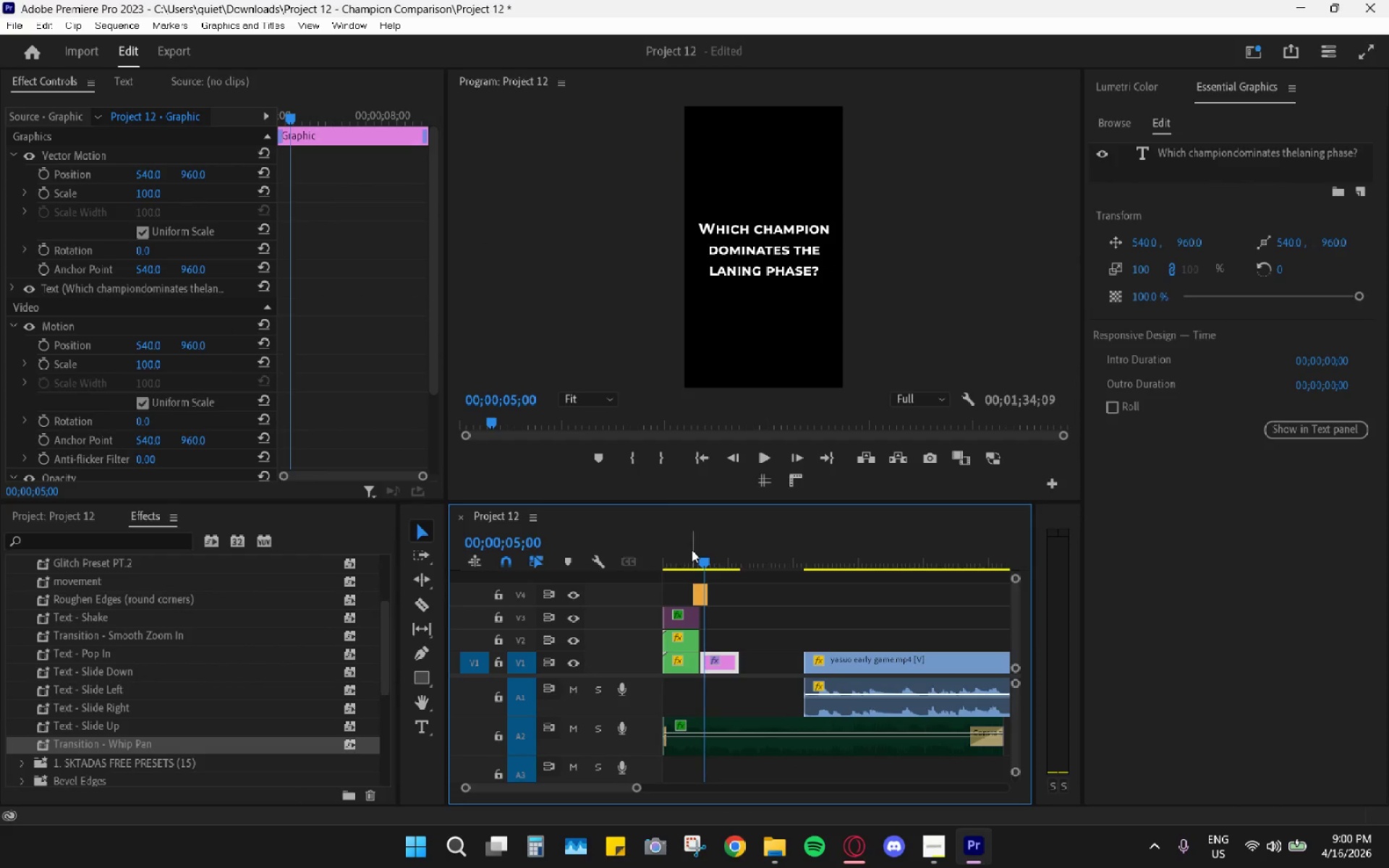 
key(Alt+AltLeft)
 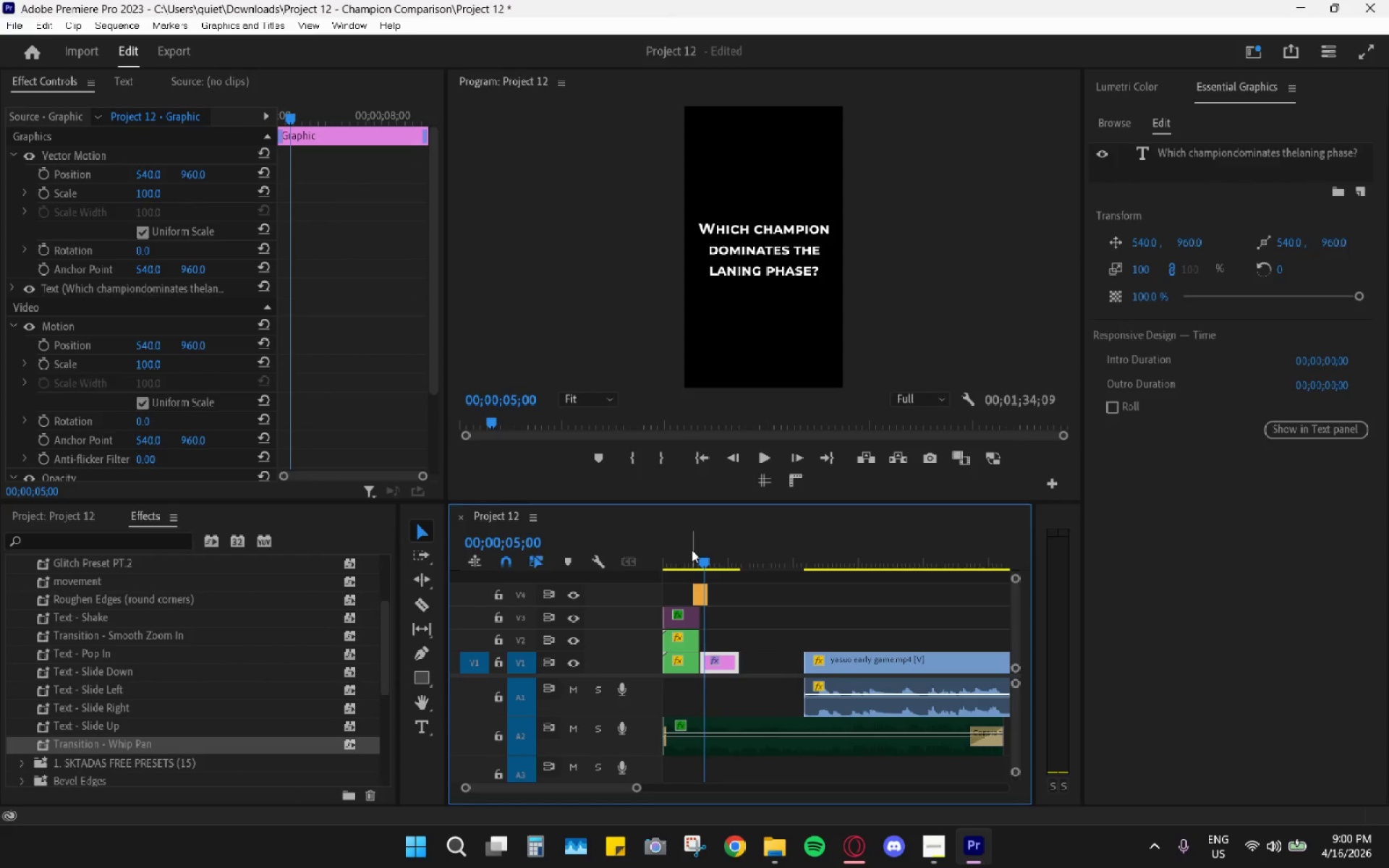 
key(Alt+Tab)
 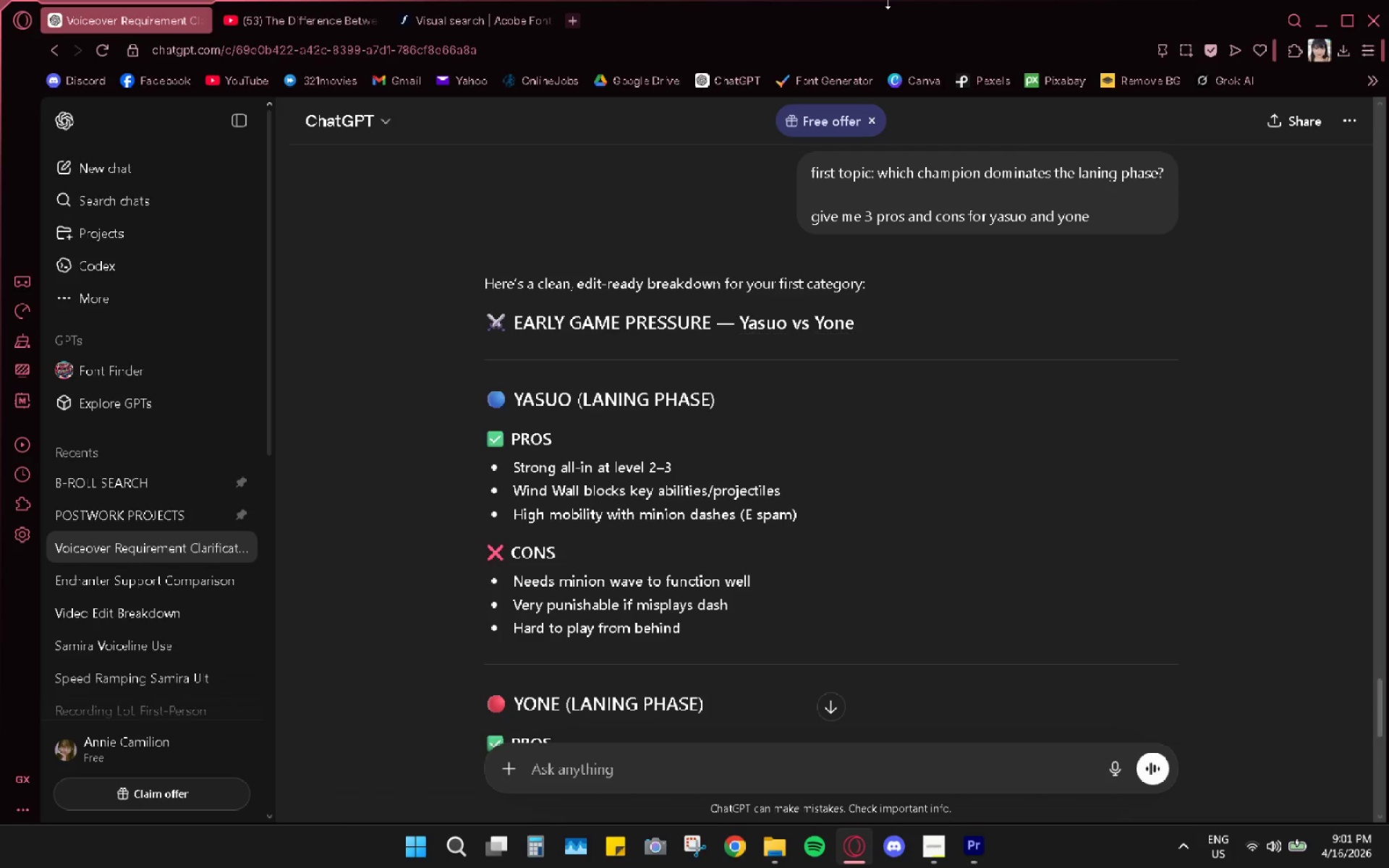 
wait(64.19)
 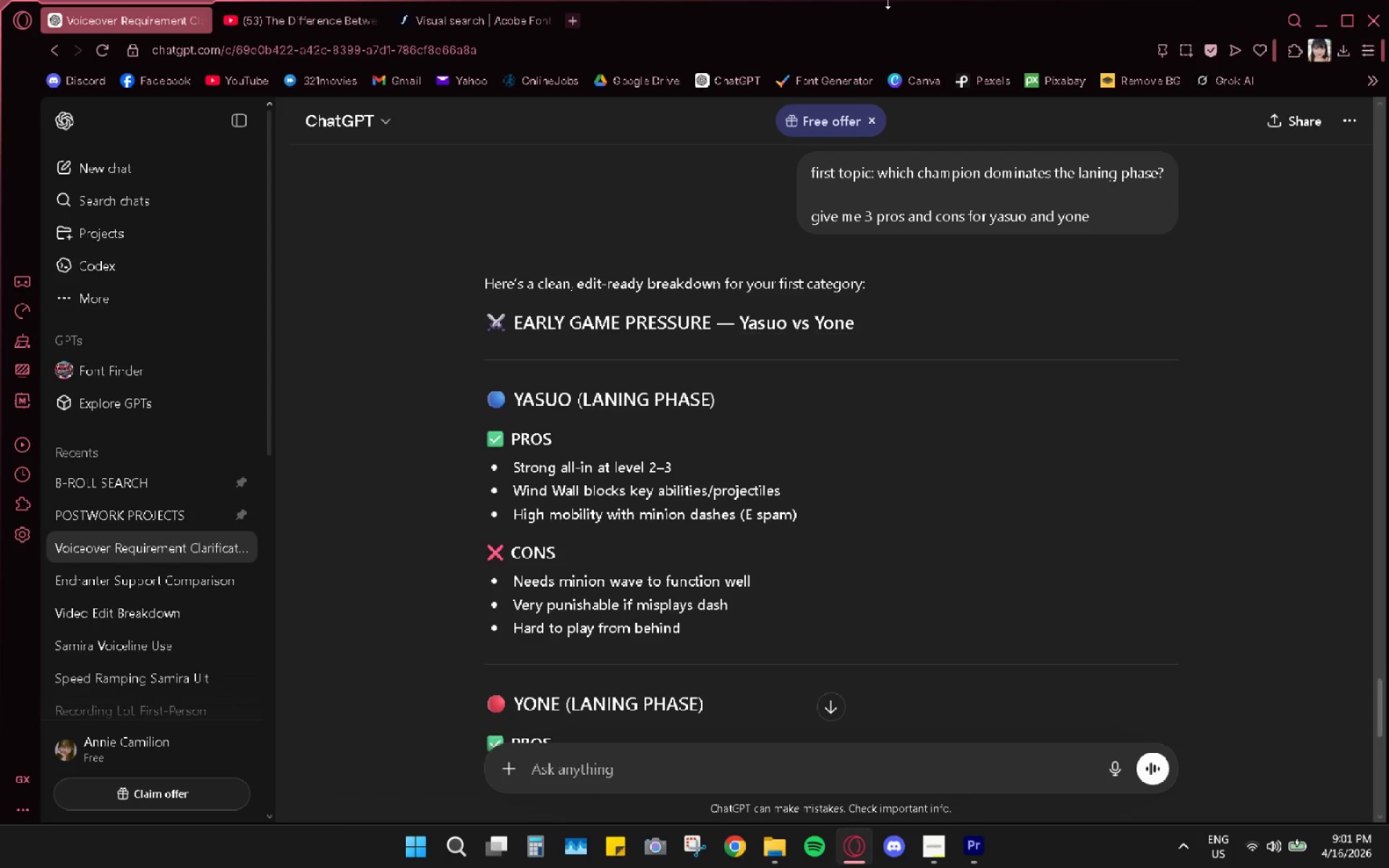 
scroll: coordinate [739, 511], scroll_direction: down, amount: 4.0
 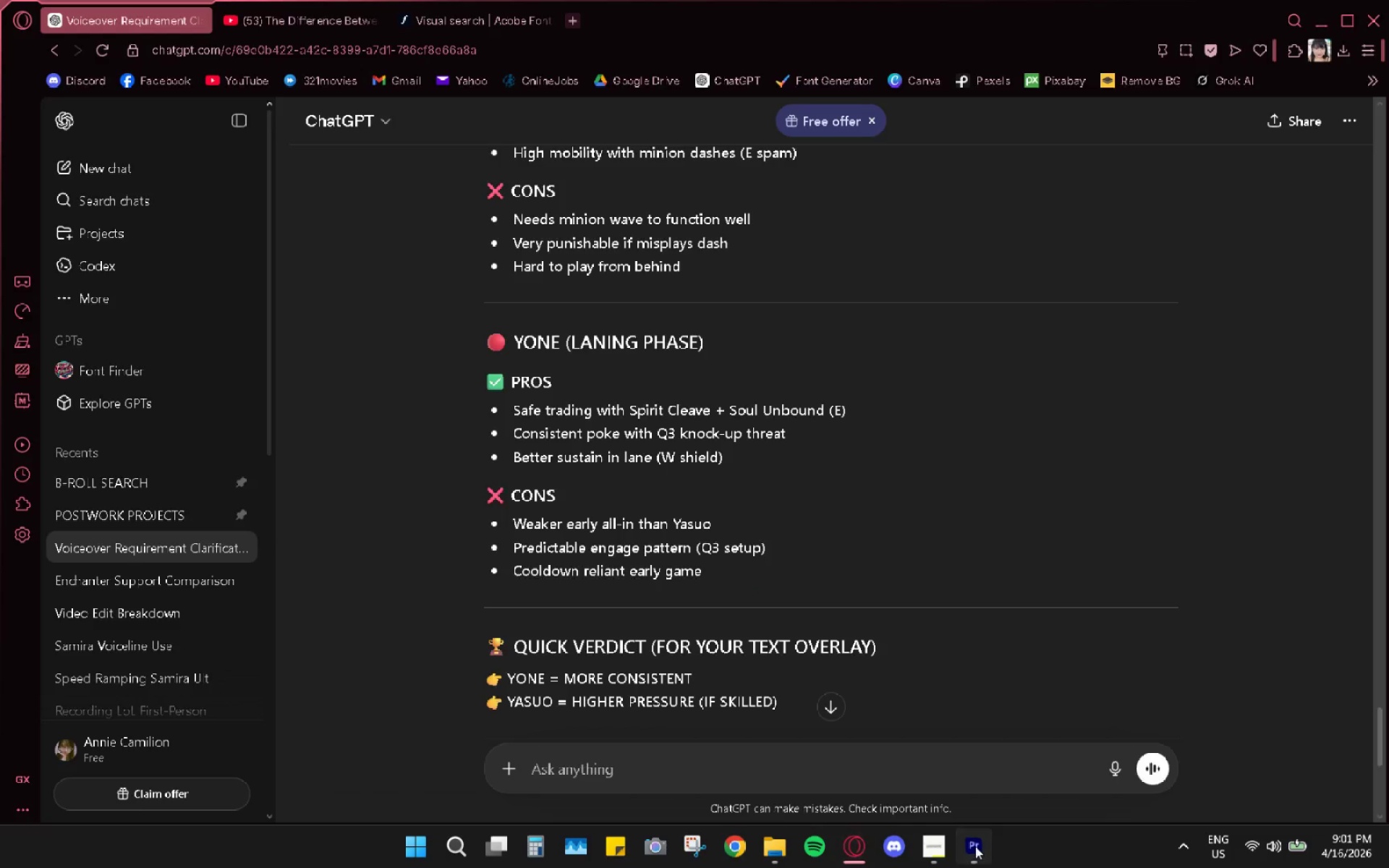 
left_click_drag(start_coordinate=[718, 550], to_coordinate=[726, 556])
 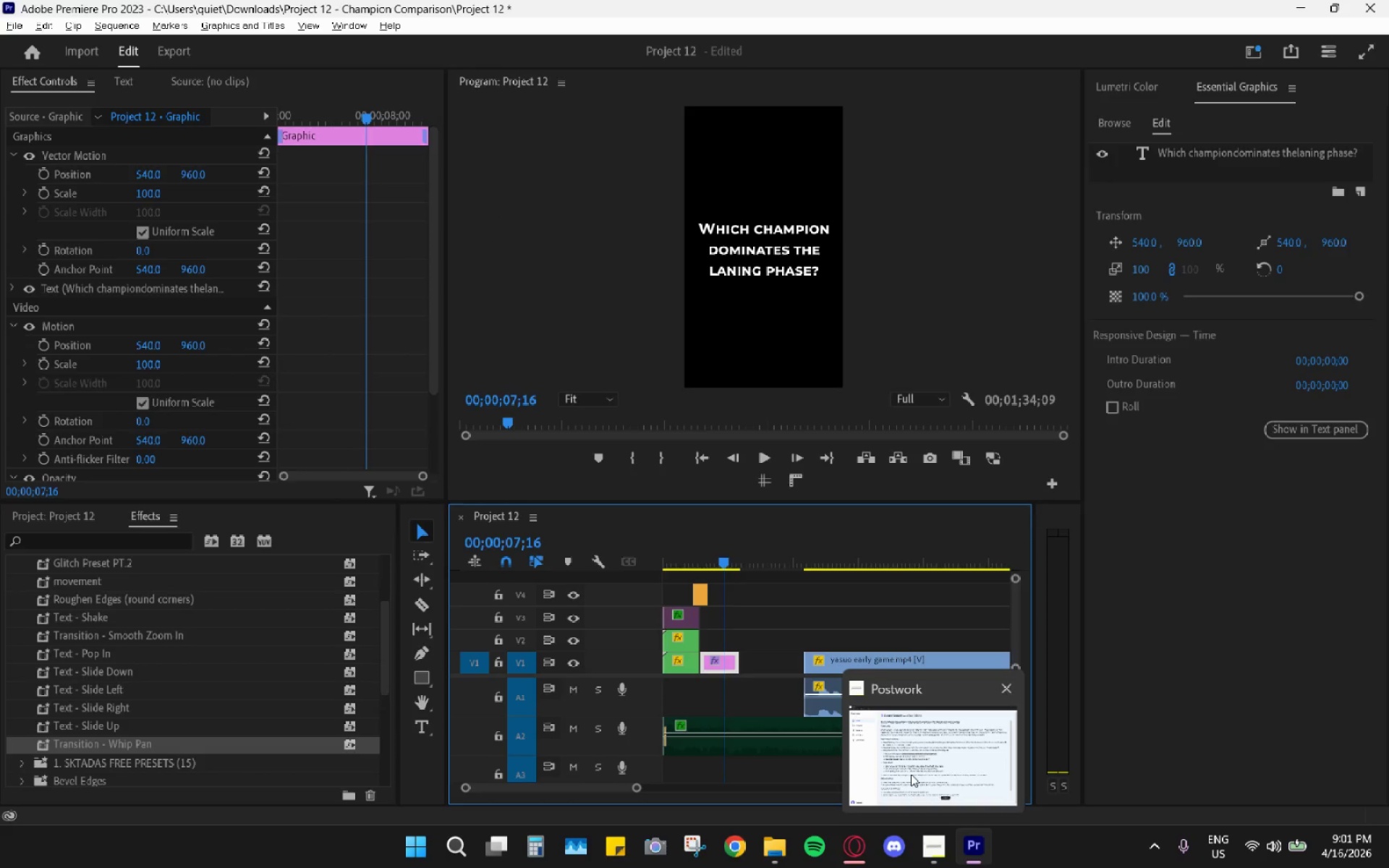 
wait(8.11)
 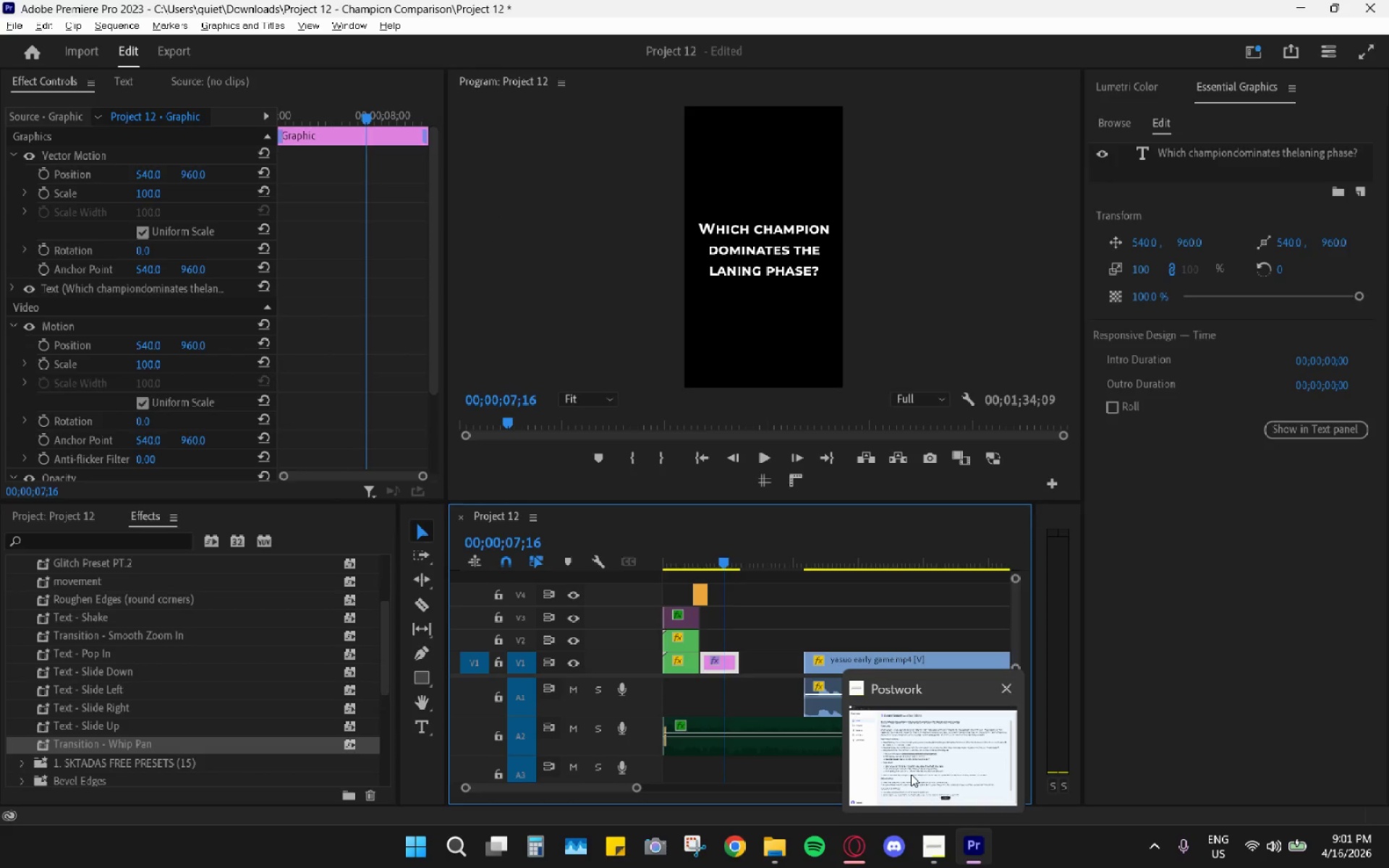 
left_click([921, 841])